 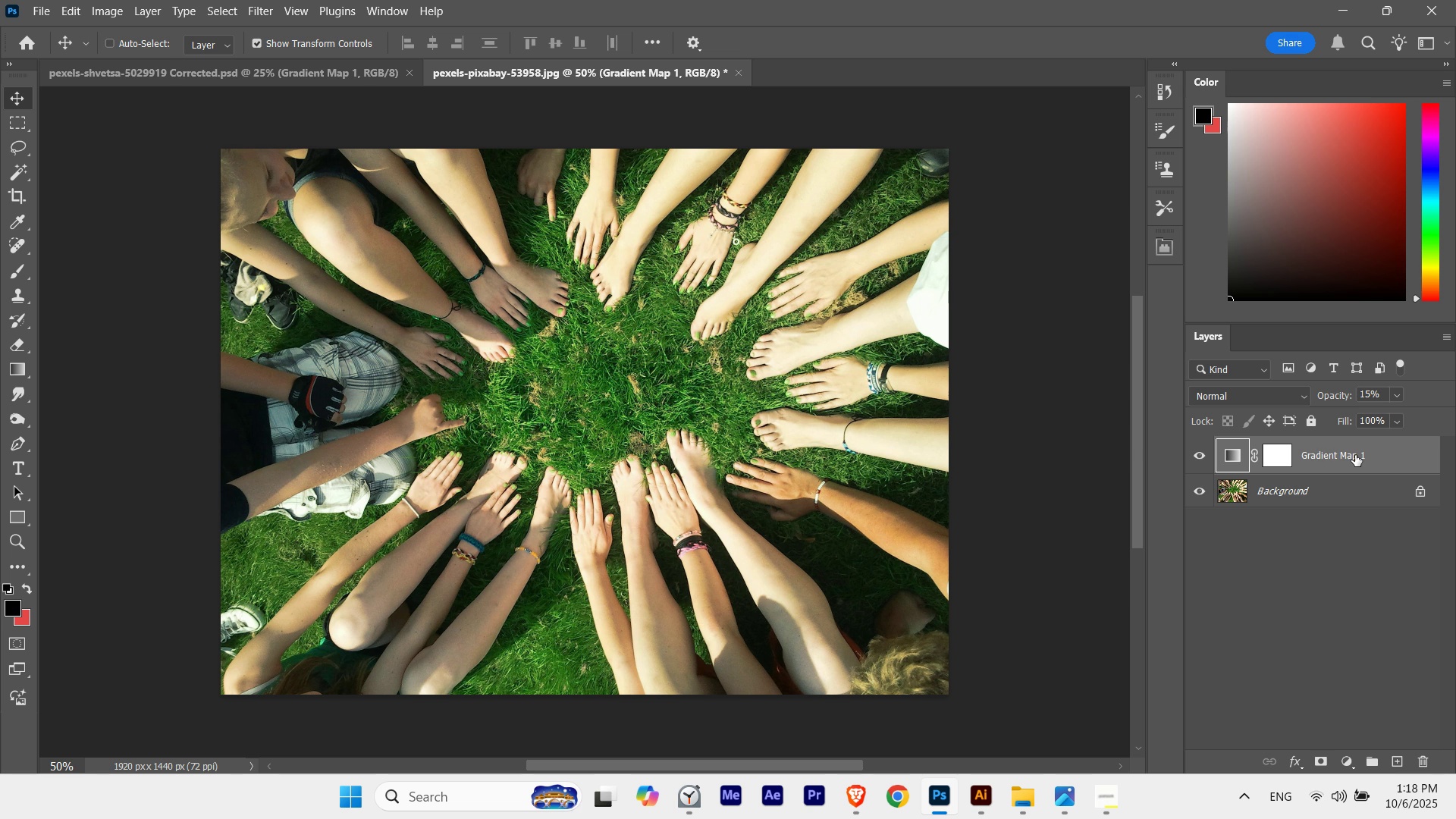 
key(Control+Z)
 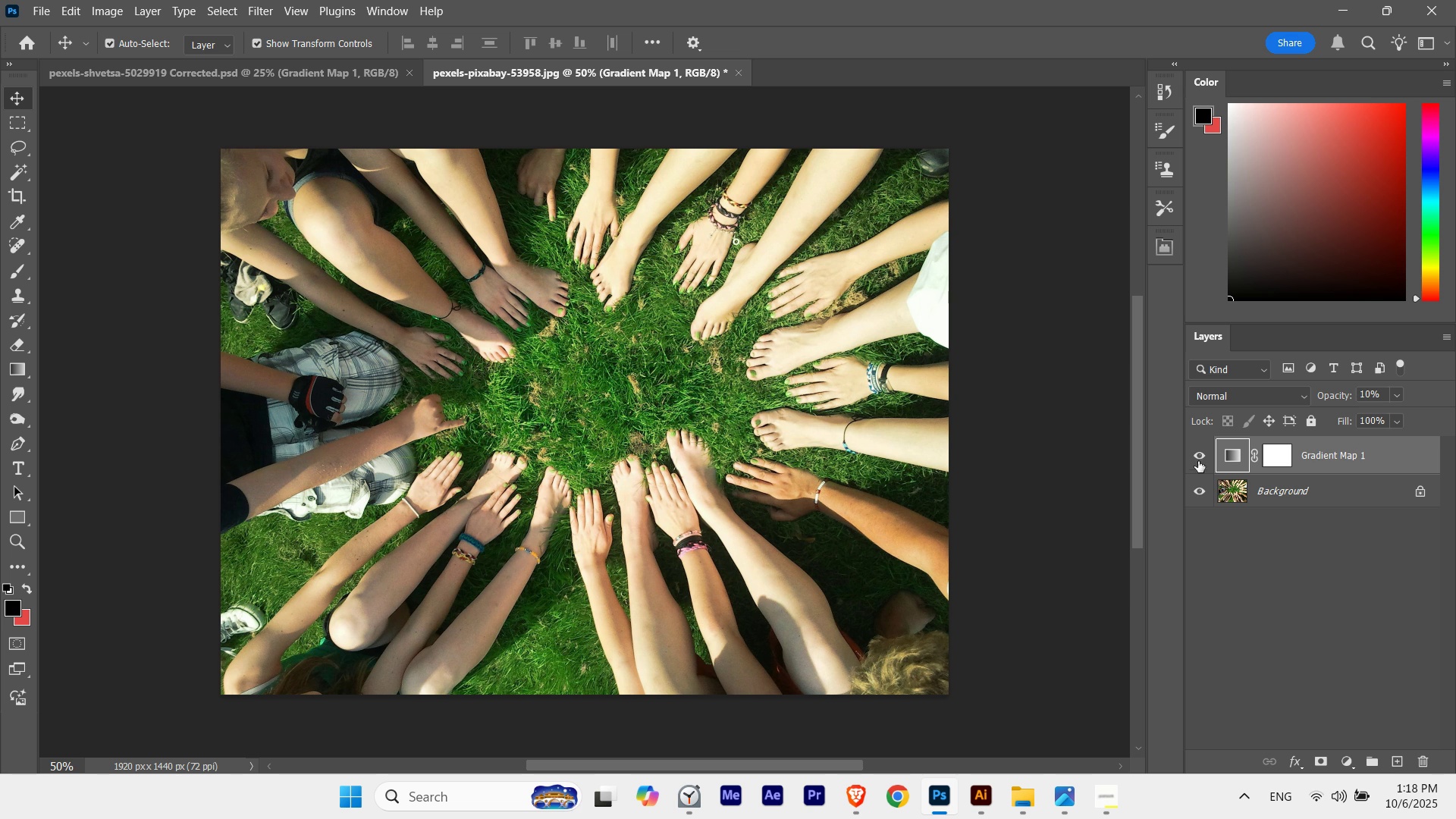 
left_click([1202, 454])
 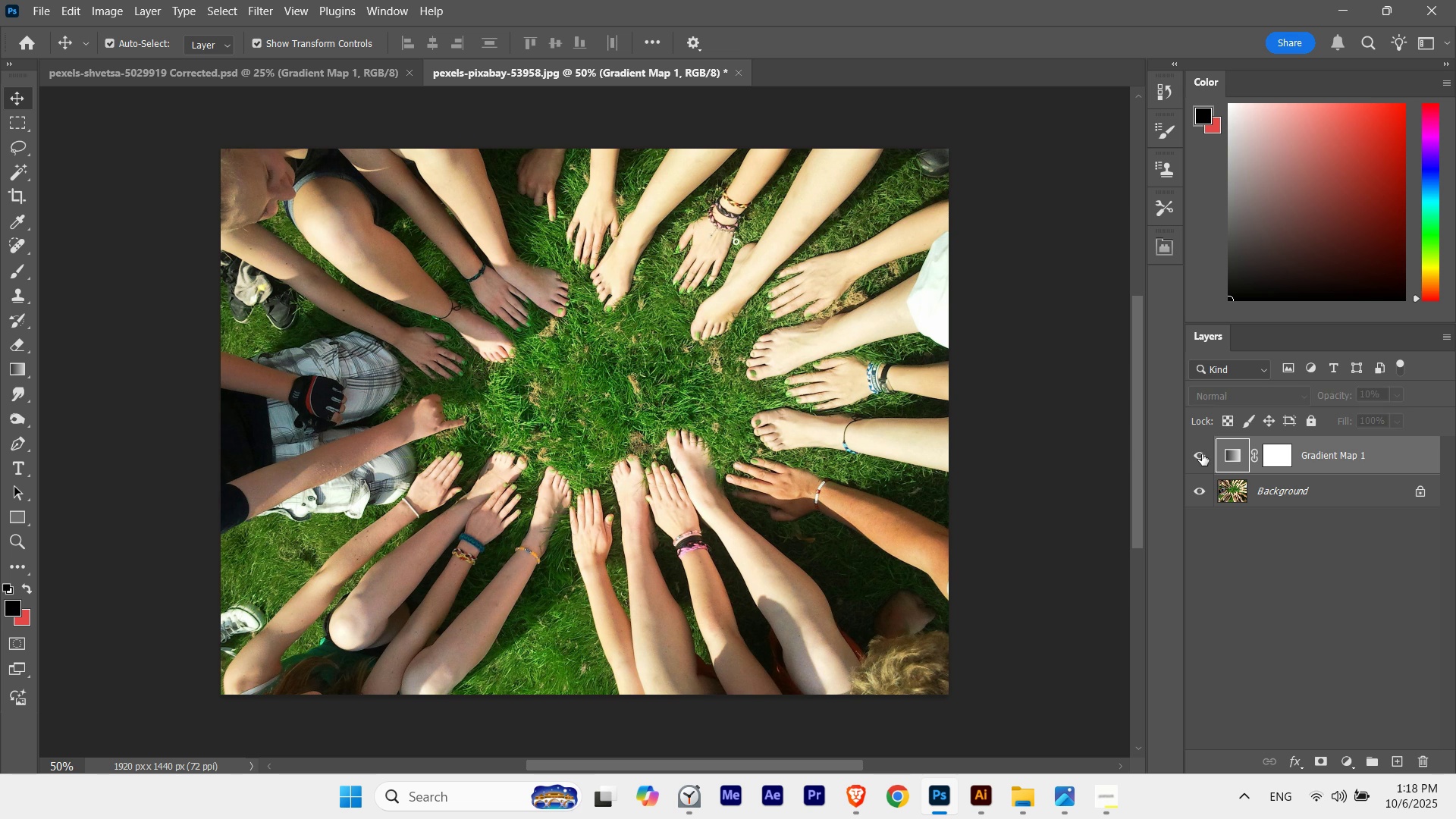 
left_click([1202, 454])
 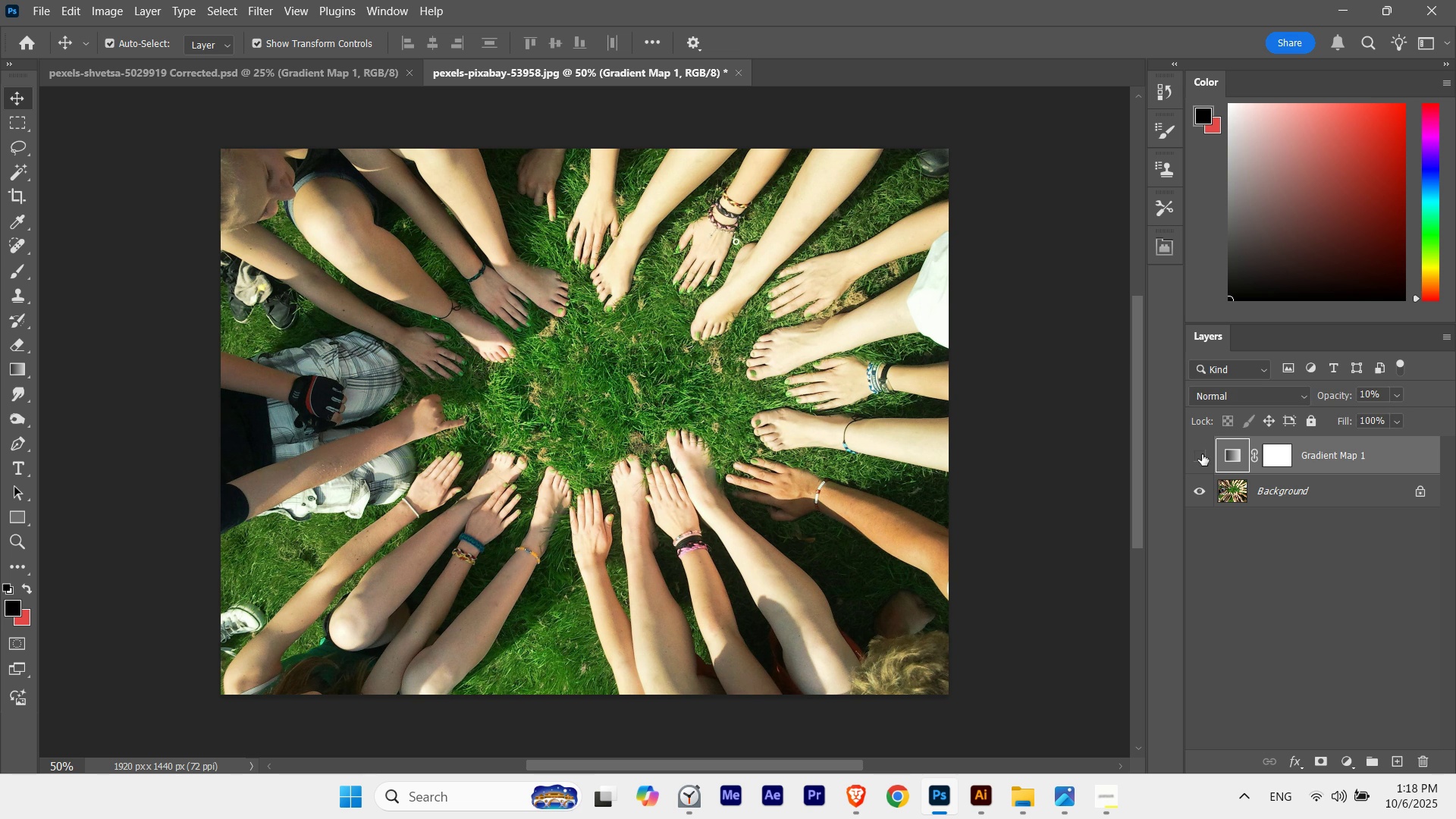 
left_click([1202, 454])
 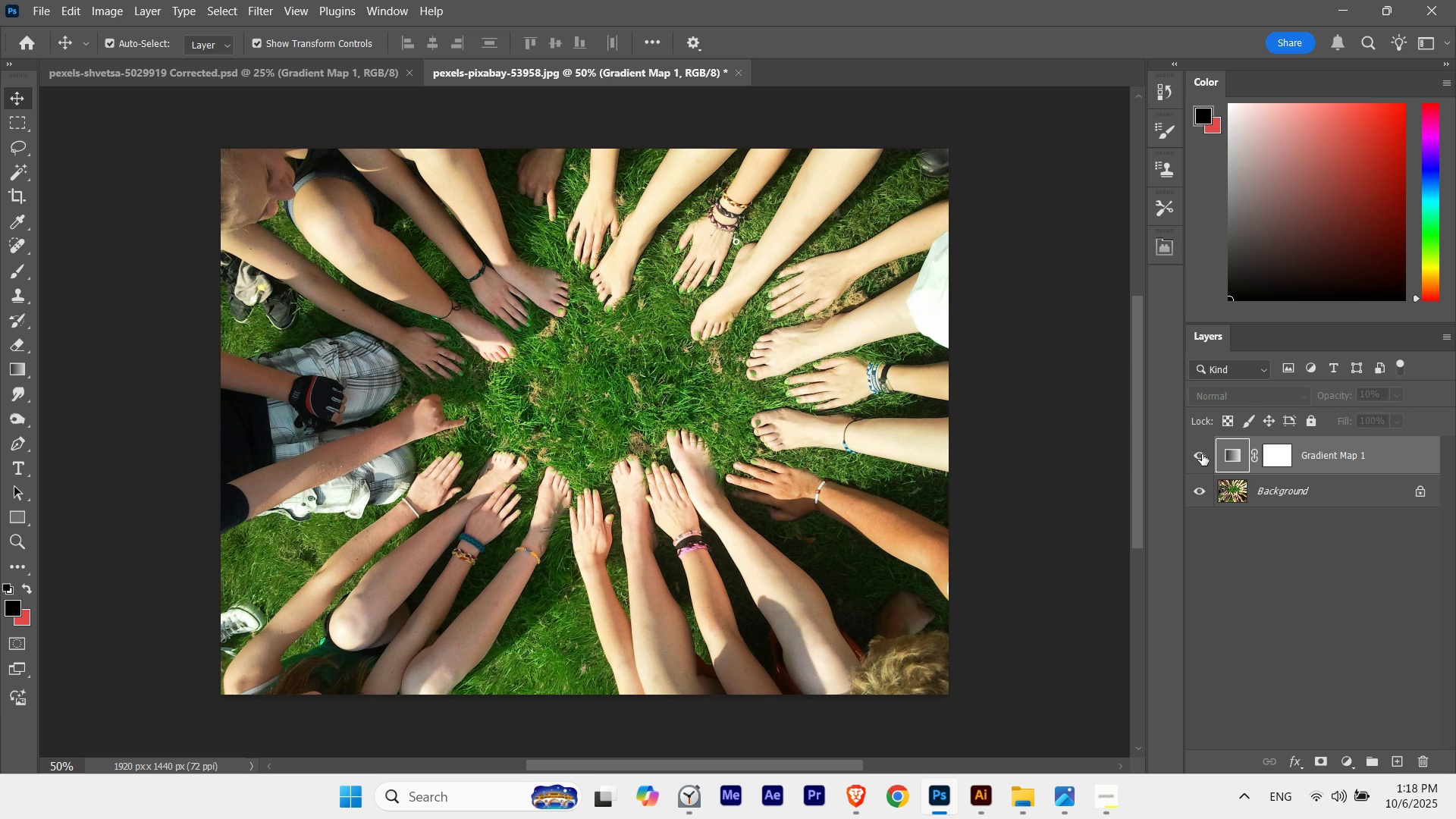 
left_click([1202, 454])
 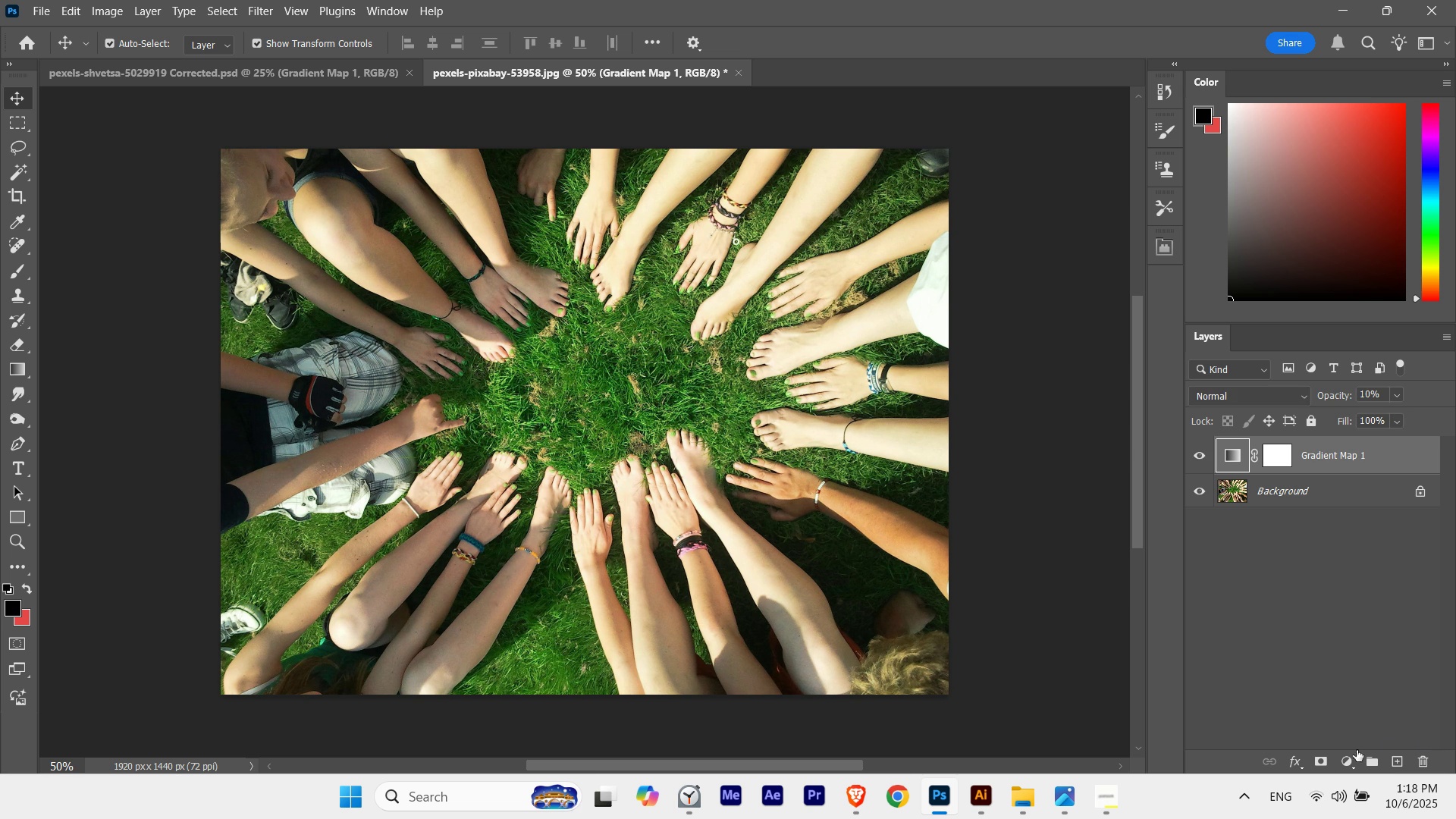 
left_click([1351, 765])
 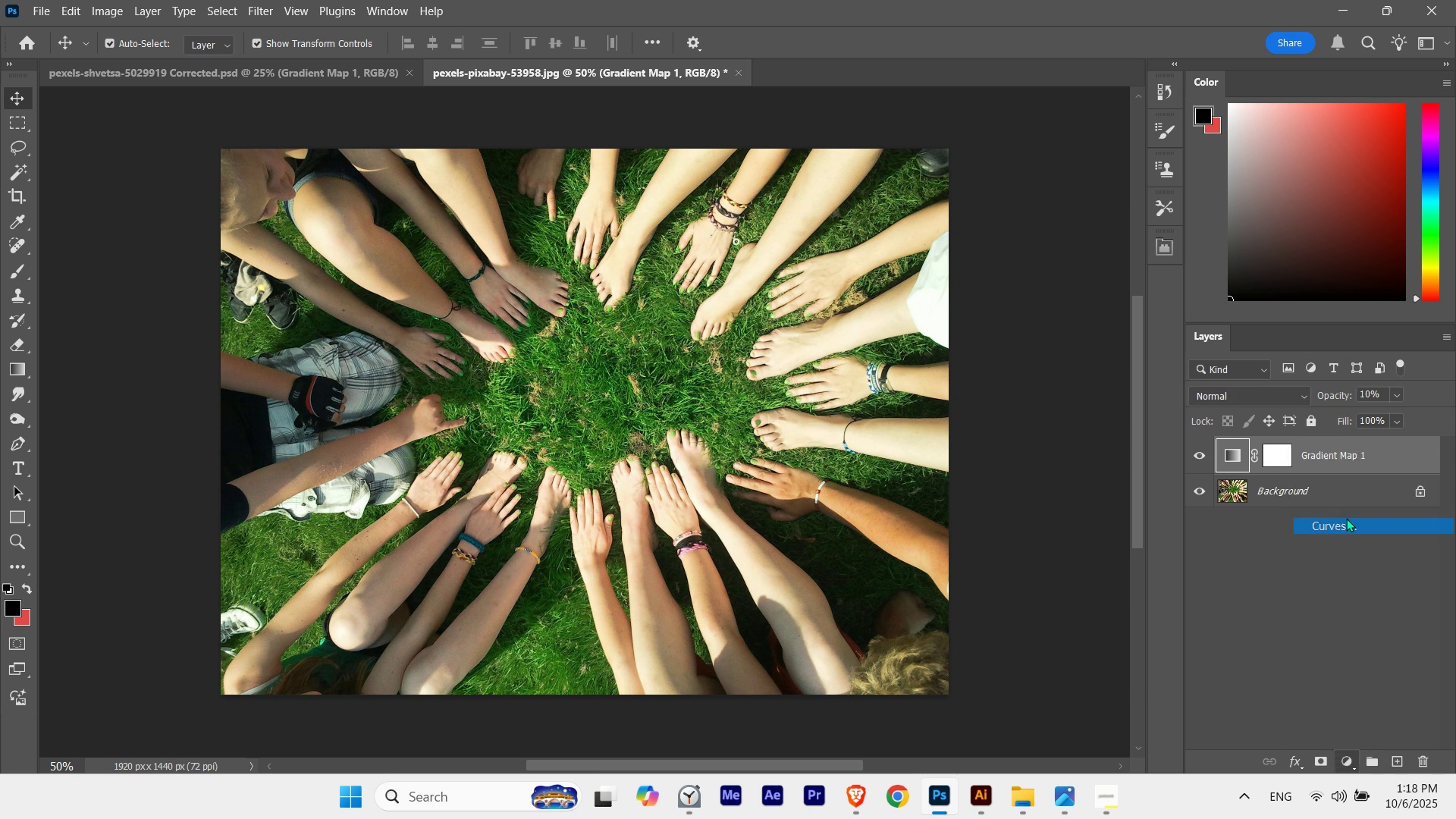 
left_click([1346, 518])
 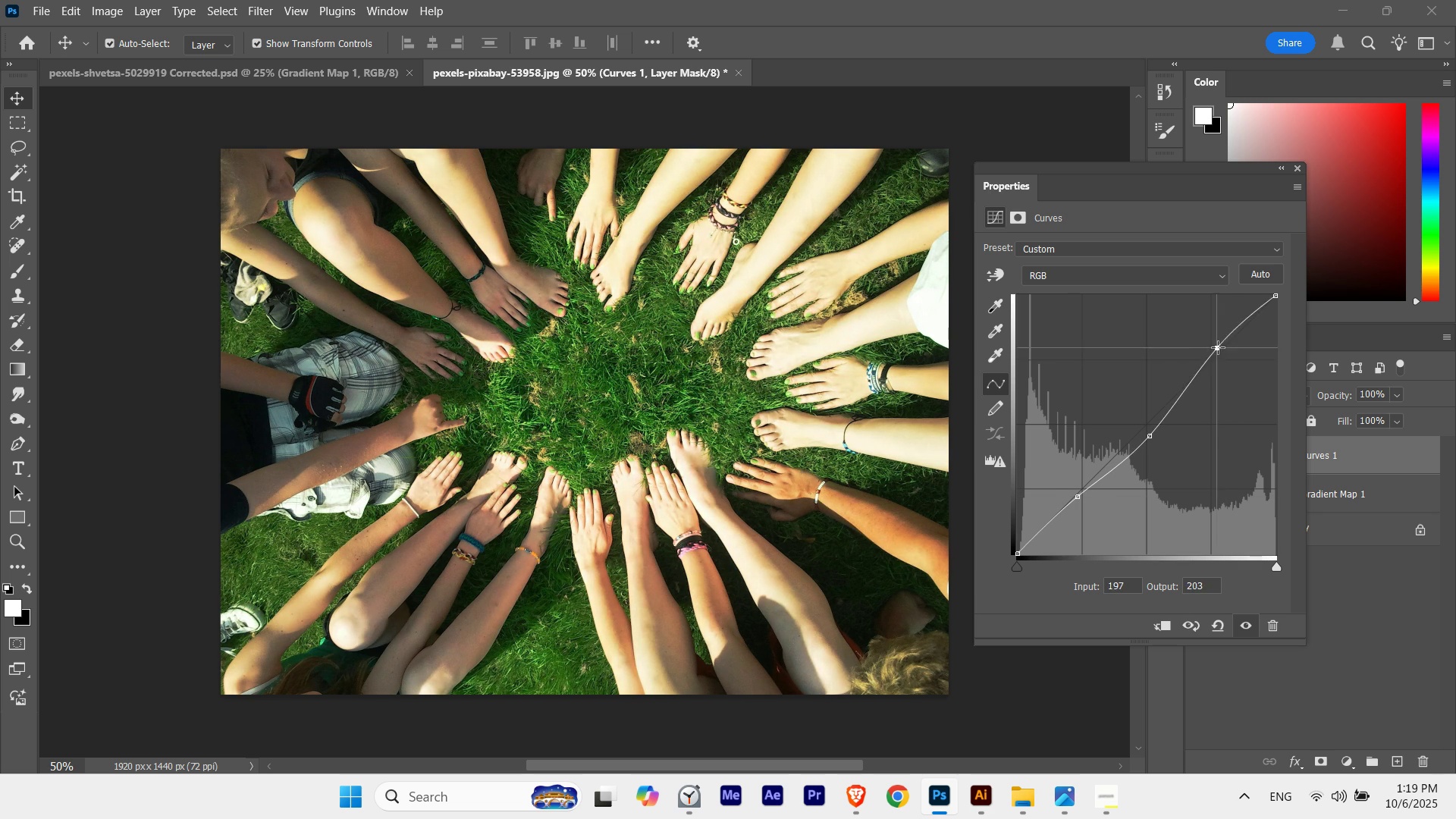 
wait(28.01)
 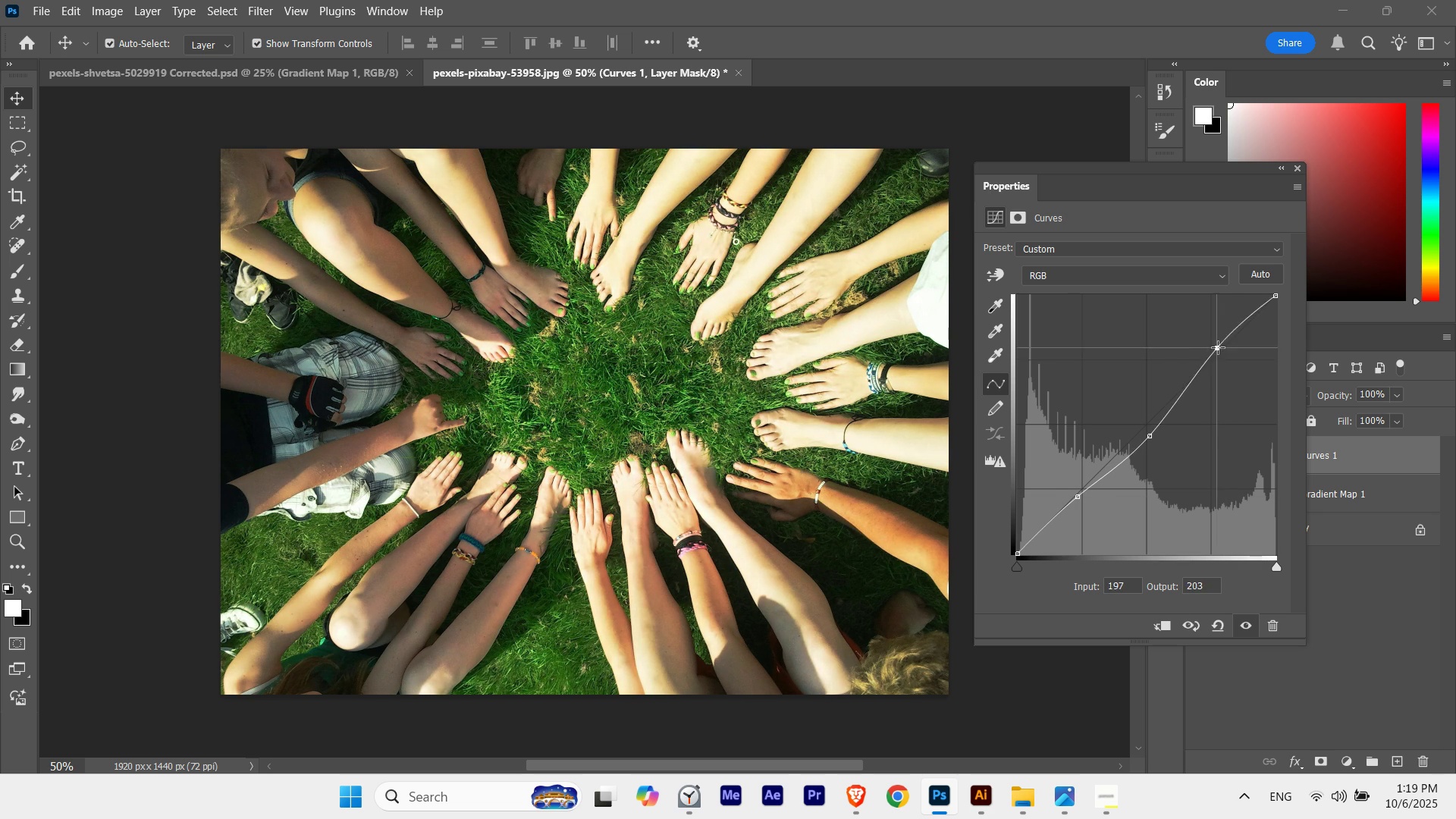 
left_click([1297, 170])
 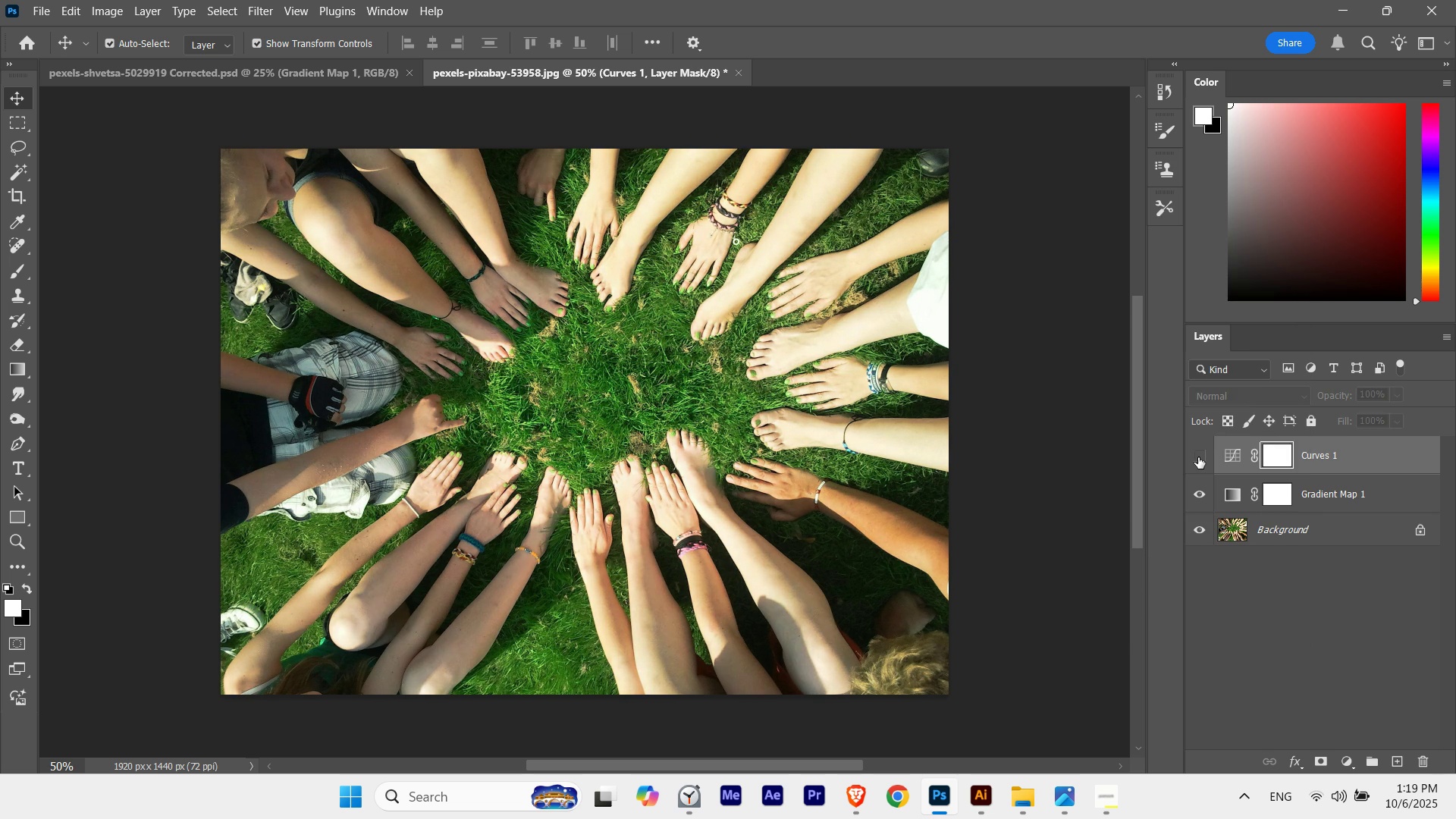 
double_click([1198, 457])
 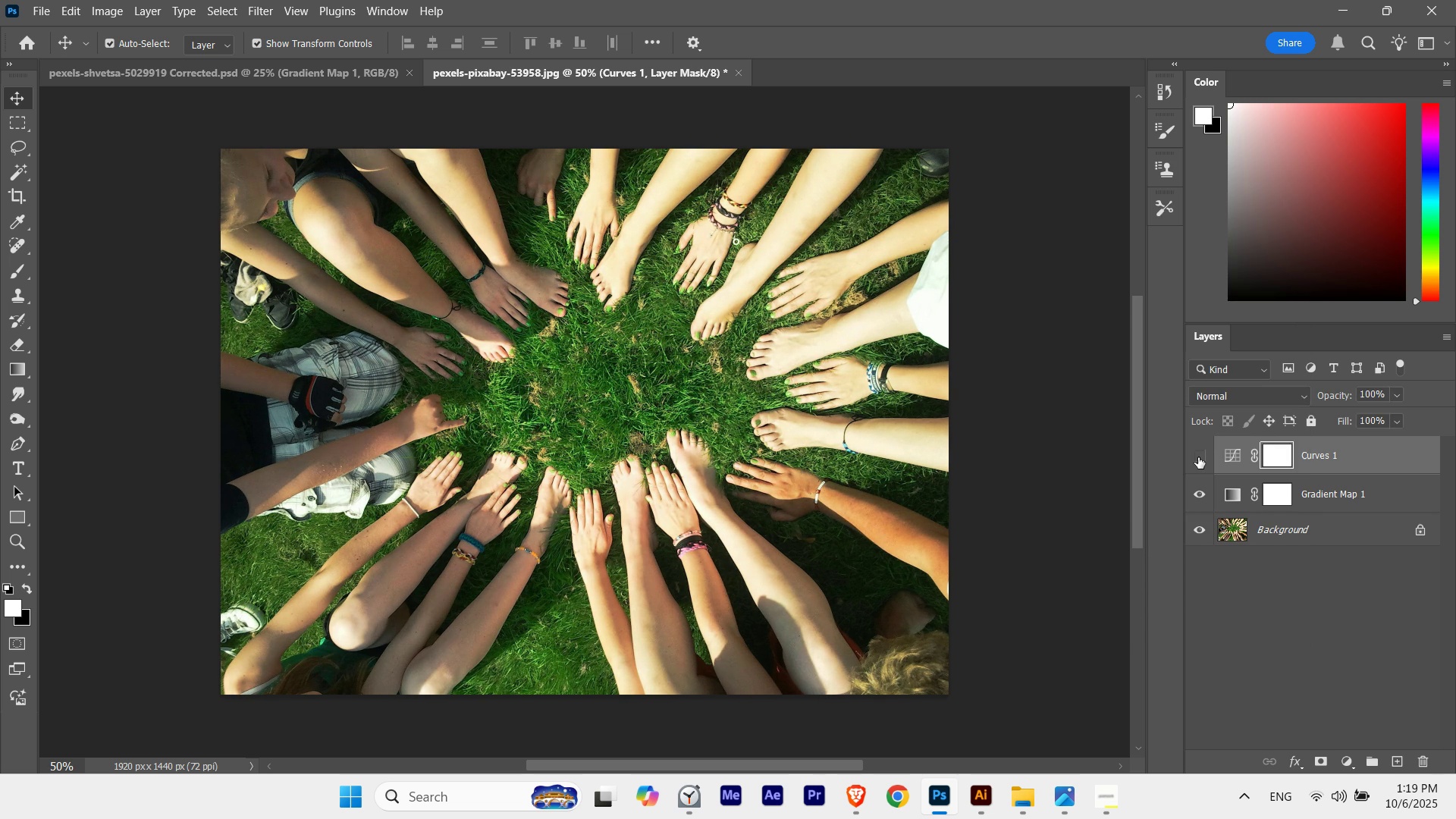 
left_click([1198, 457])
 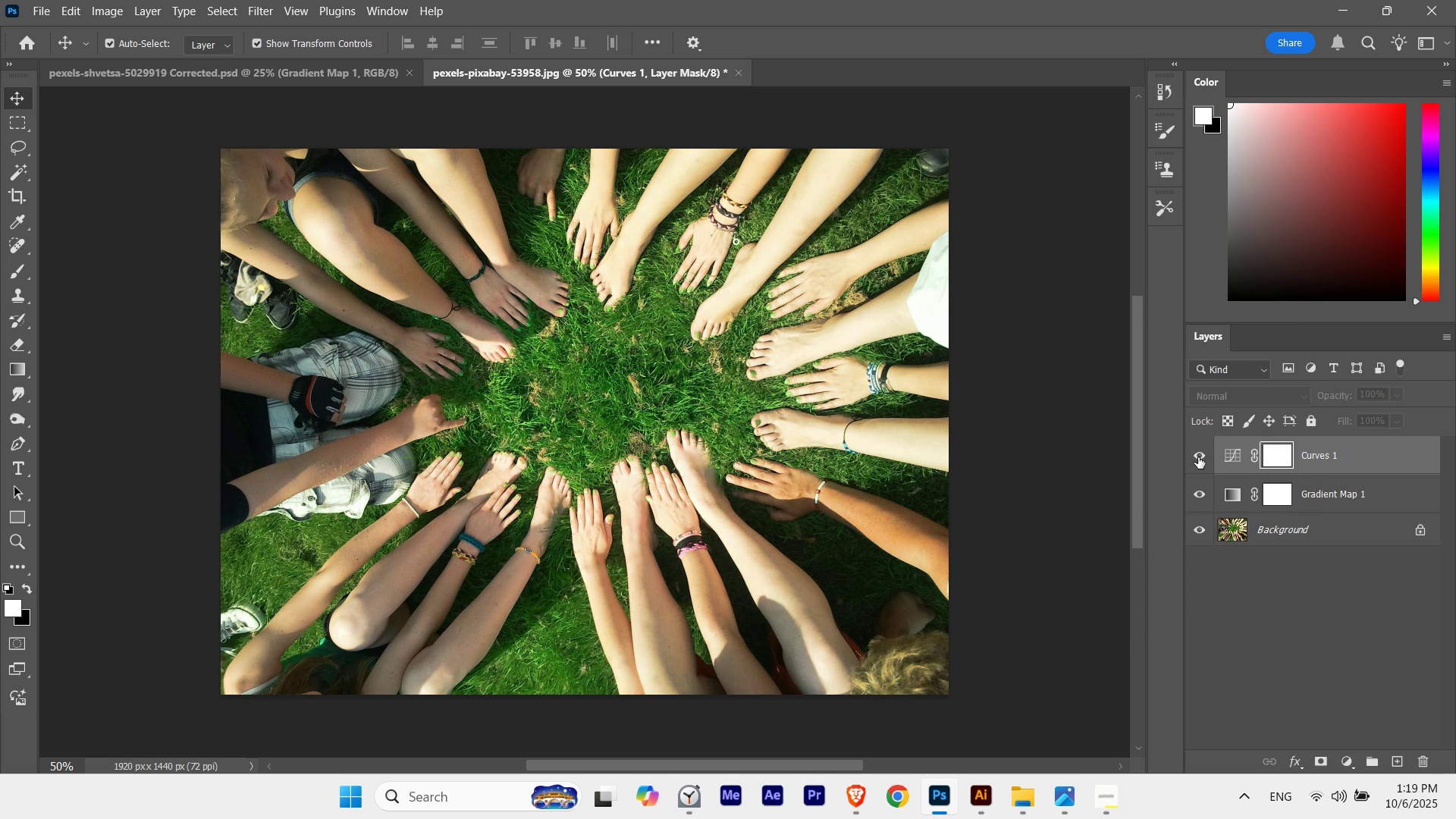 
left_click([1198, 457])
 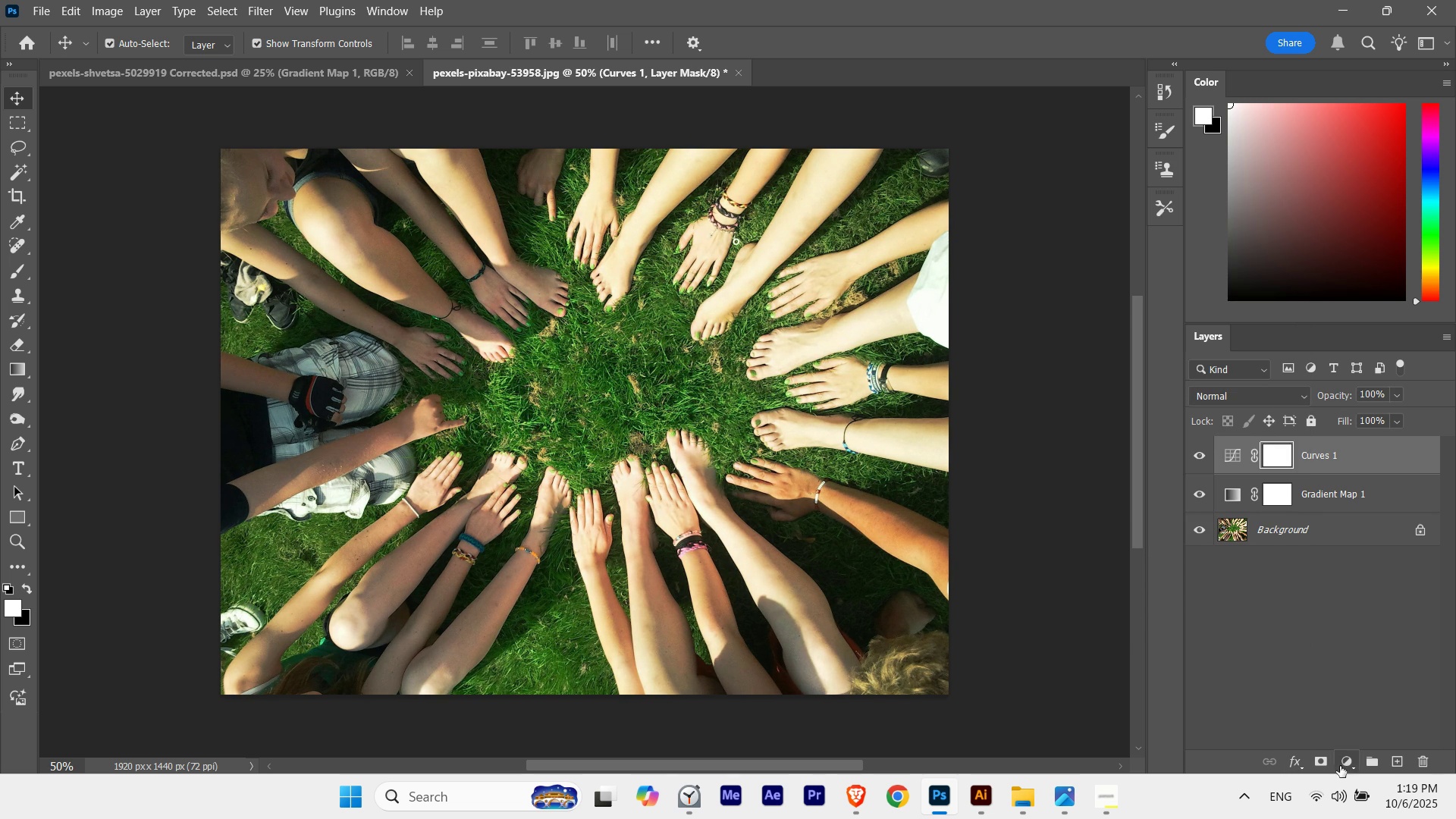 
left_click([1345, 764])
 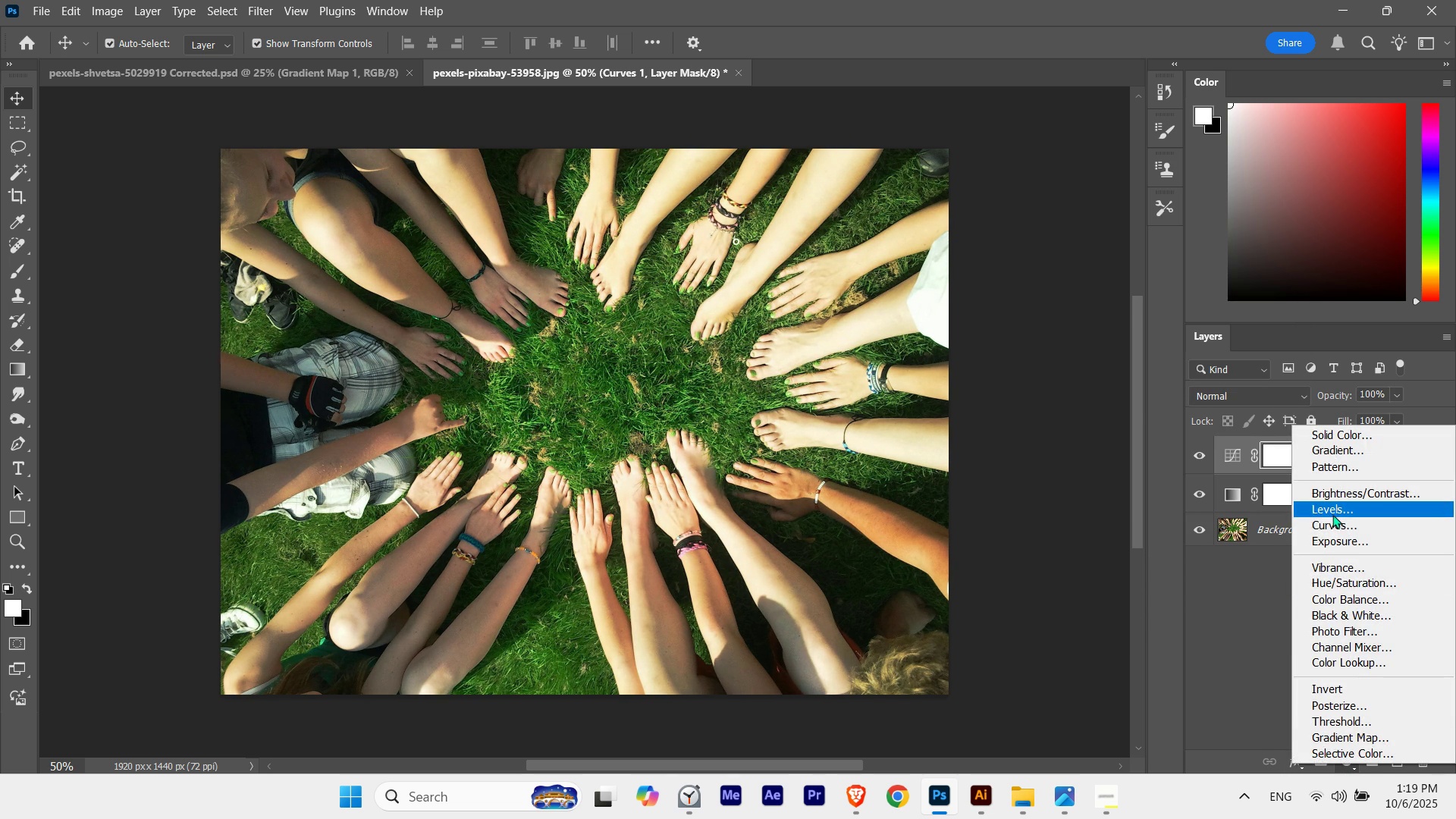 
left_click([1332, 514])
 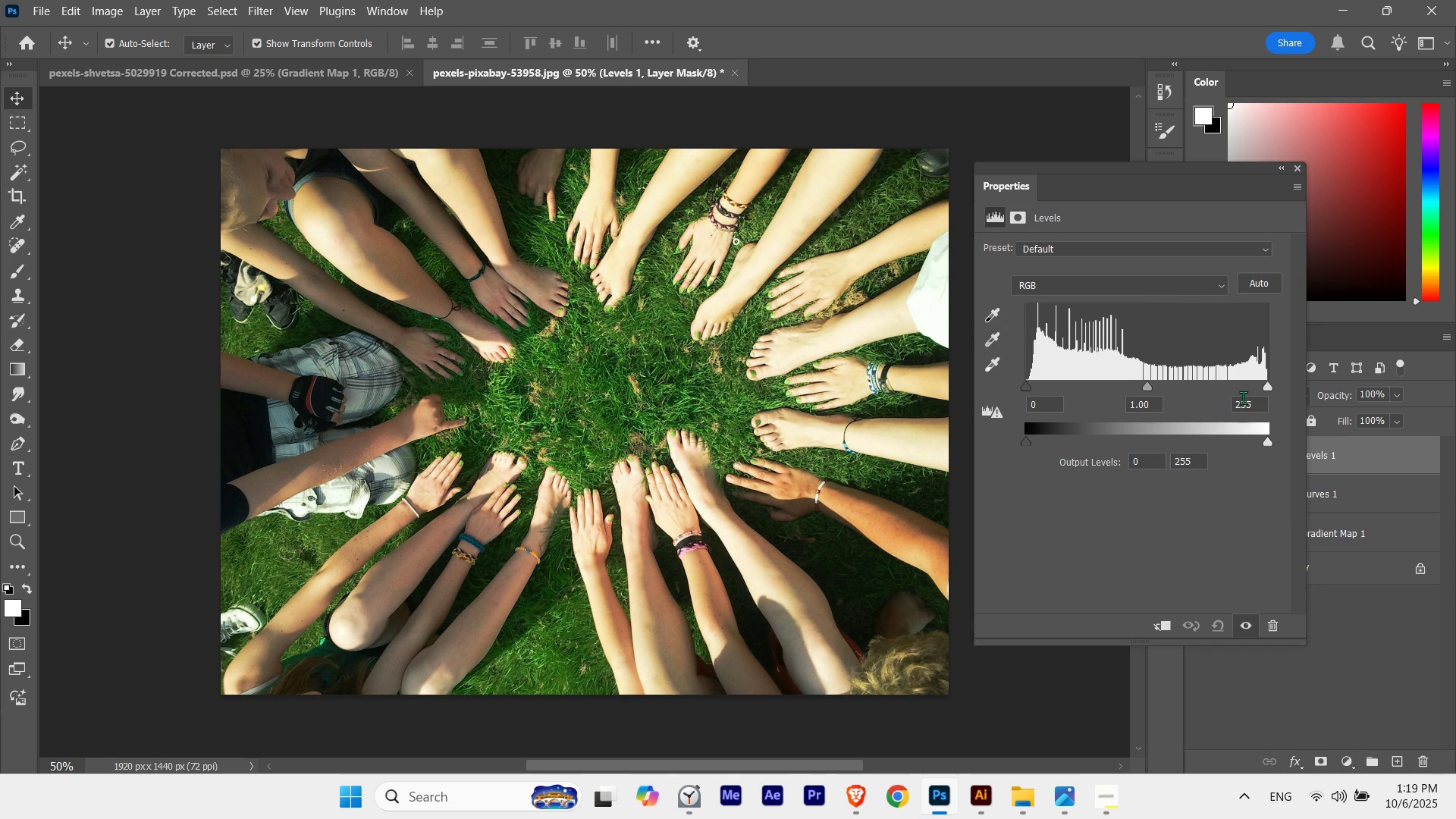 
mouse_move([1256, 388])
 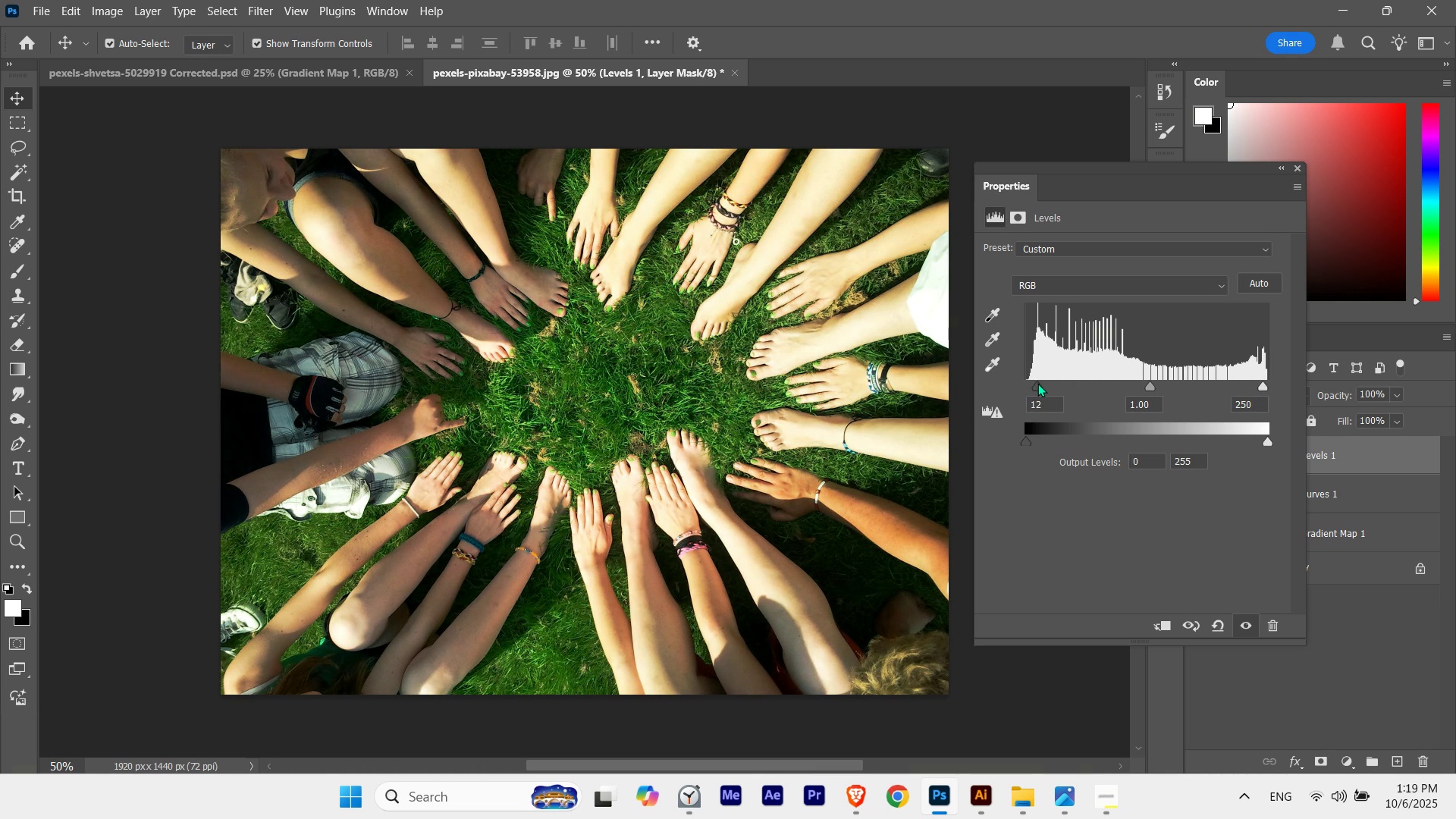 
wait(14.08)
 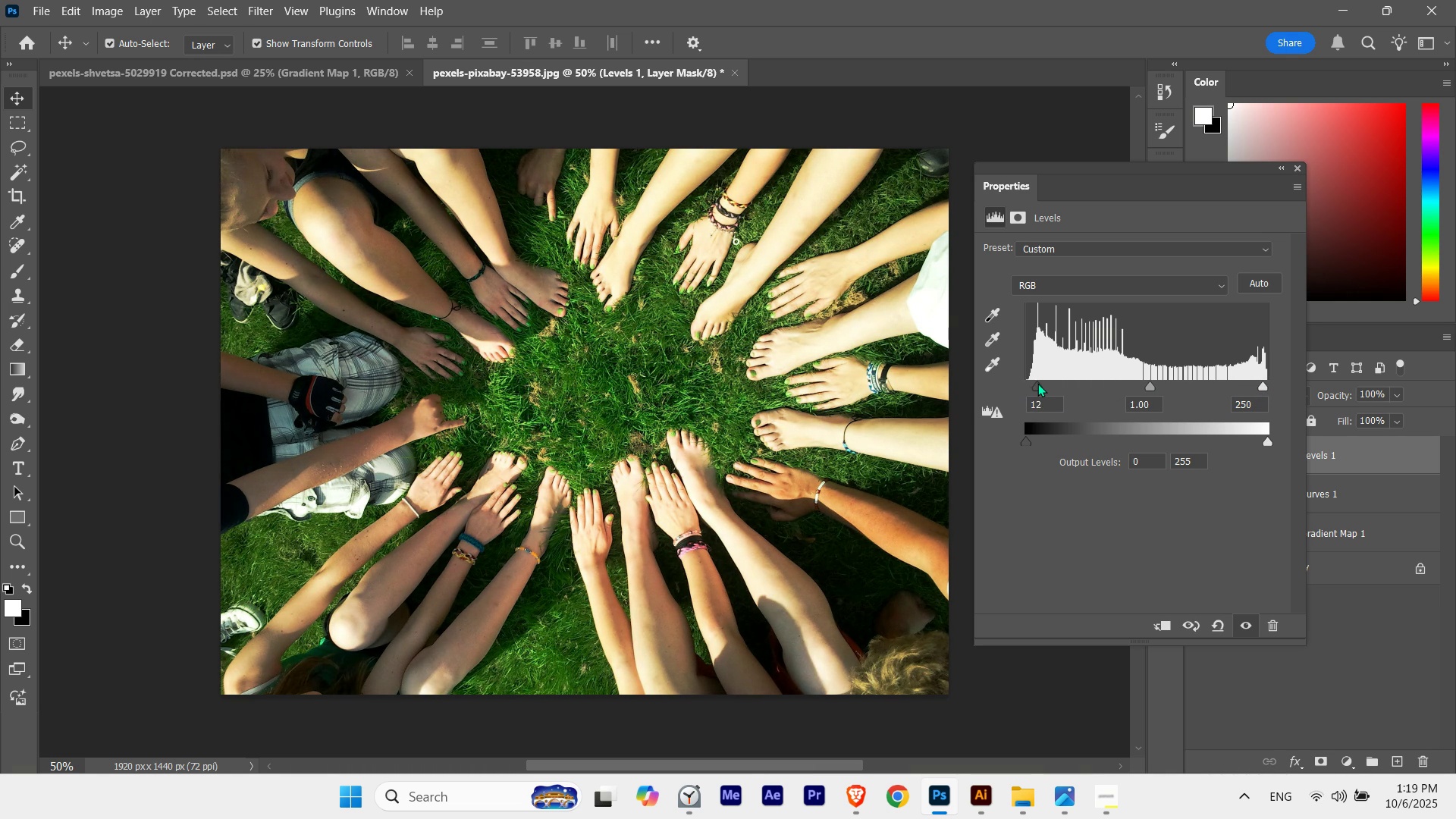 
left_click([1295, 165])
 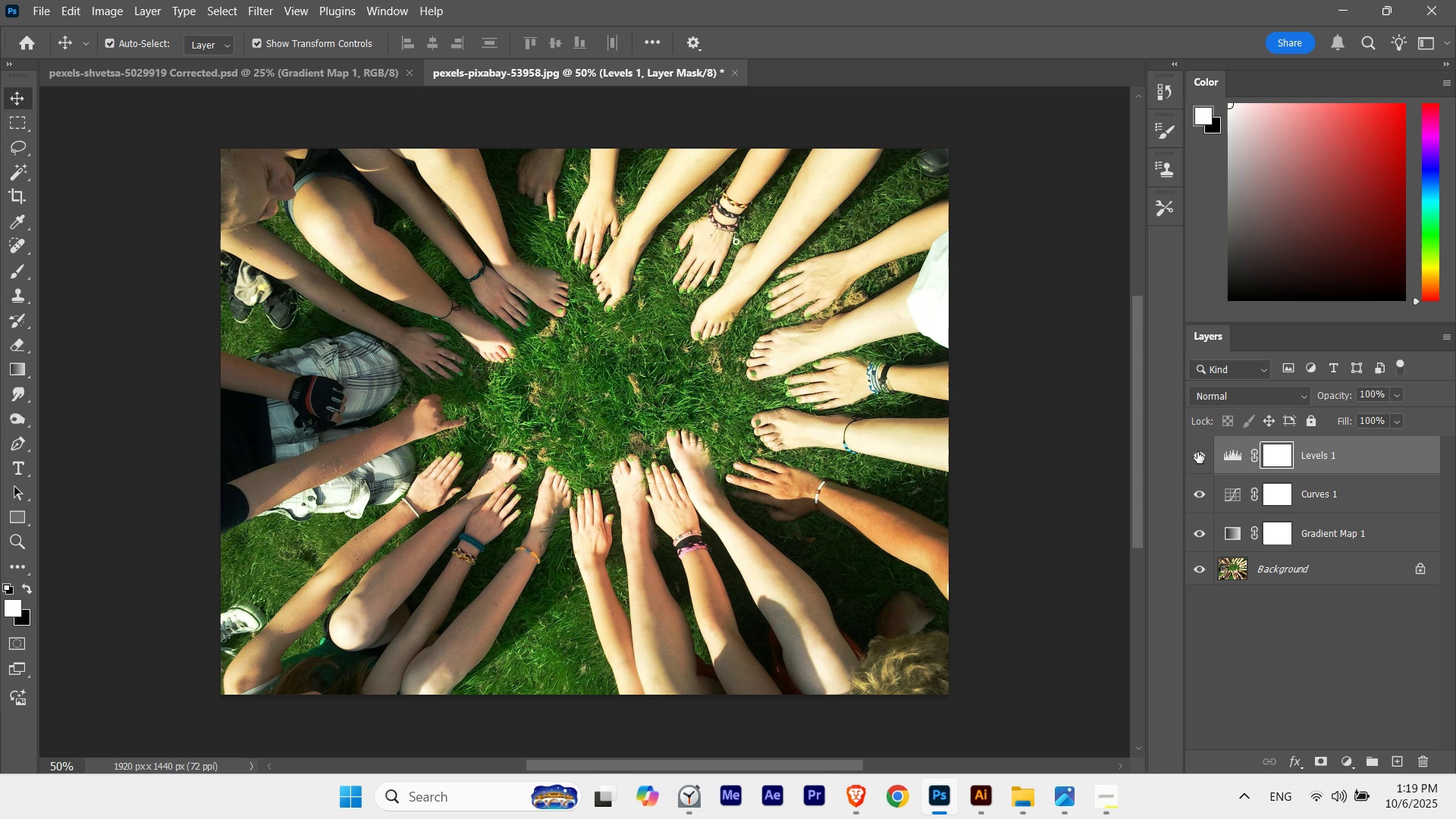 
left_click([1197, 452])
 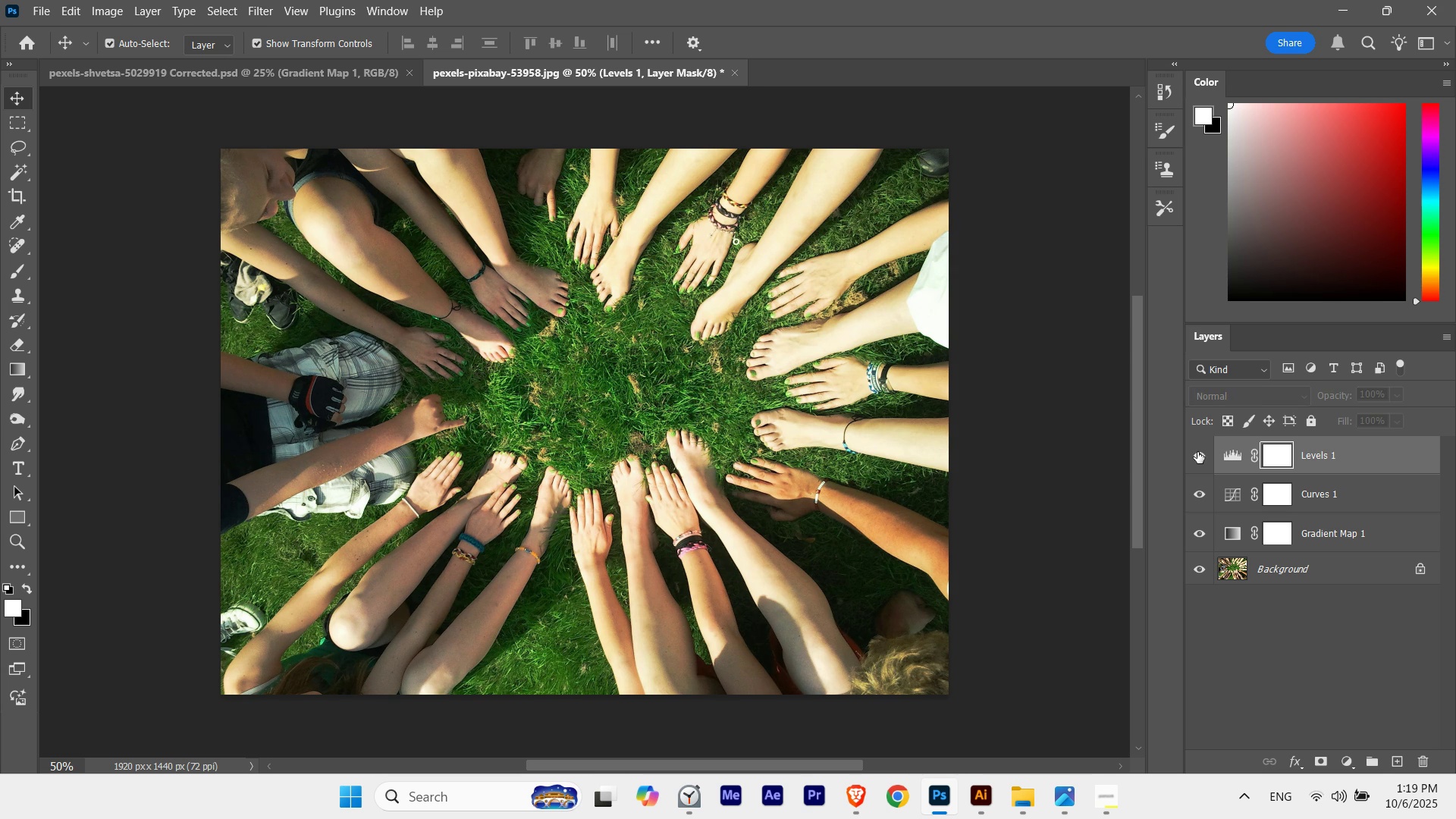 
left_click([1197, 452])